 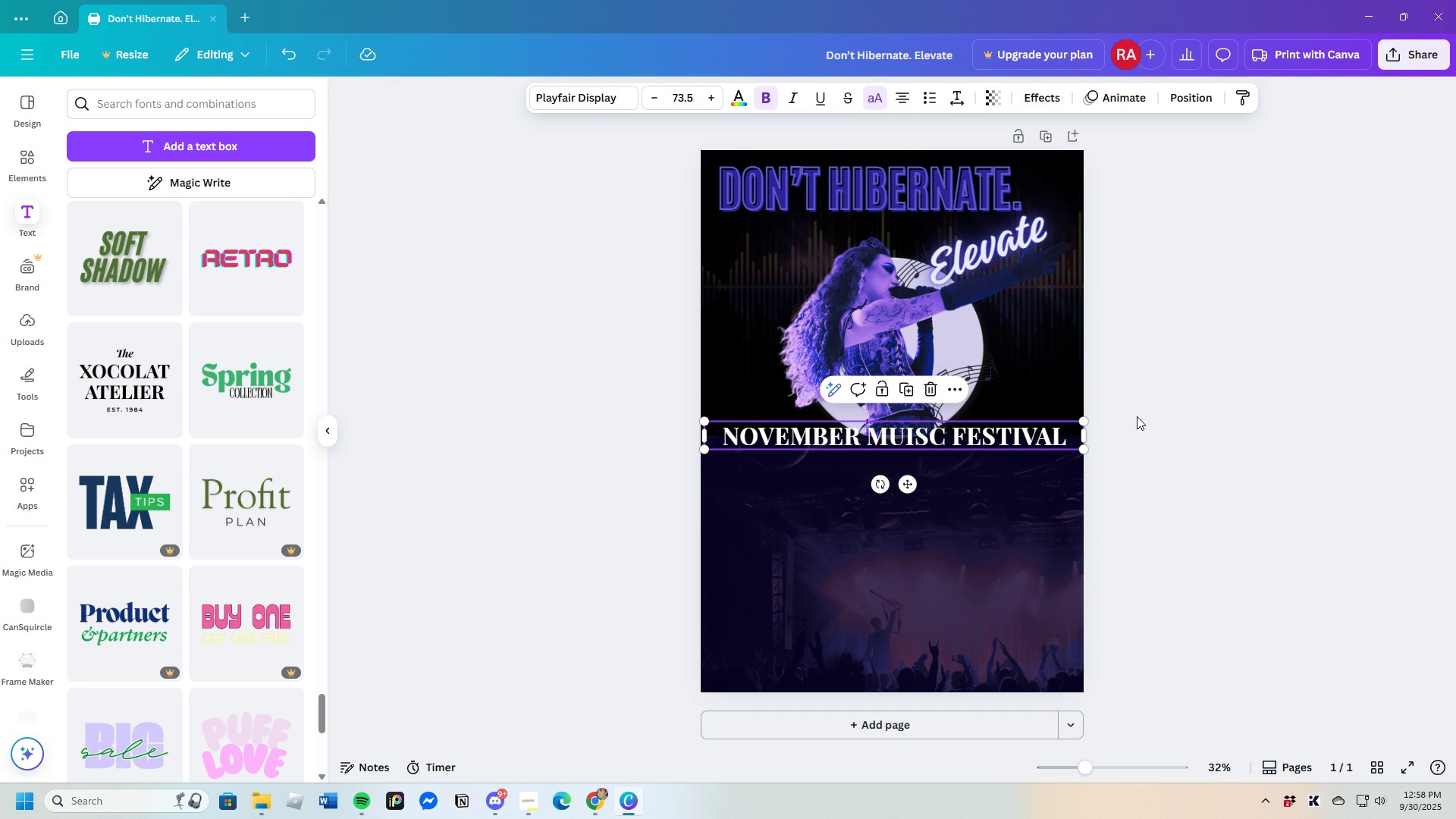 
left_click([1209, 474])
 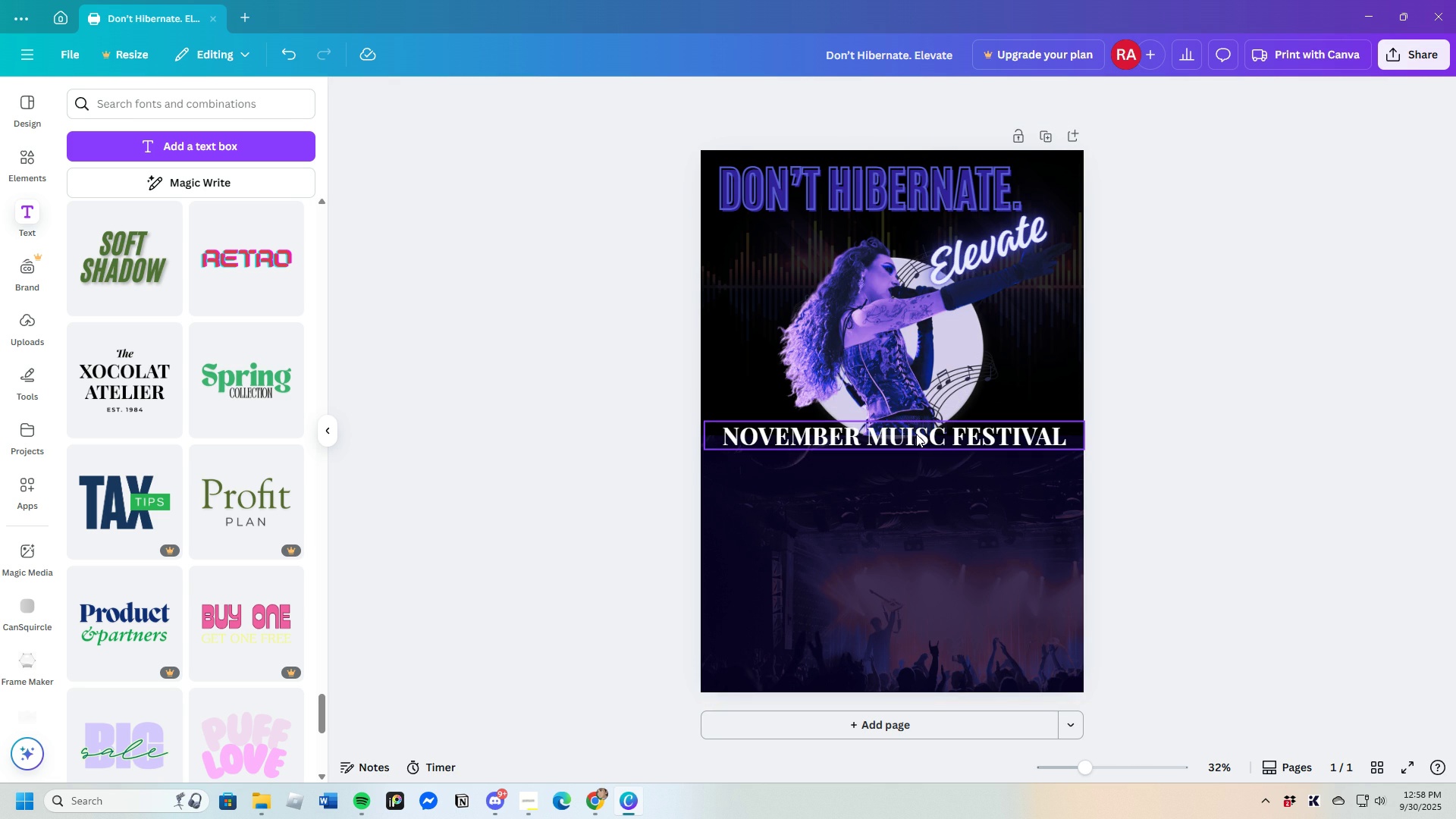 
double_click([915, 434])
 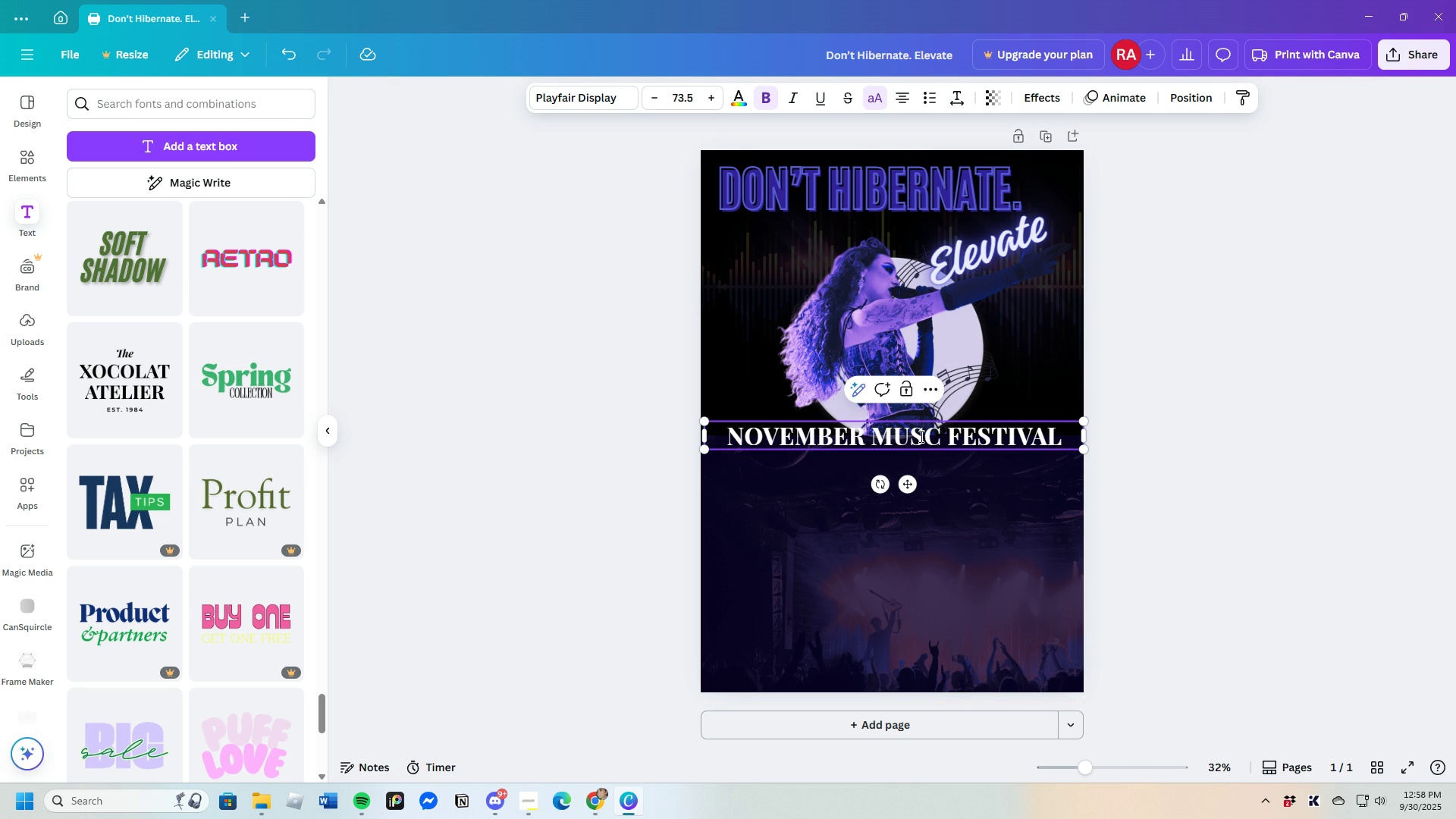 
key(Backspace)
 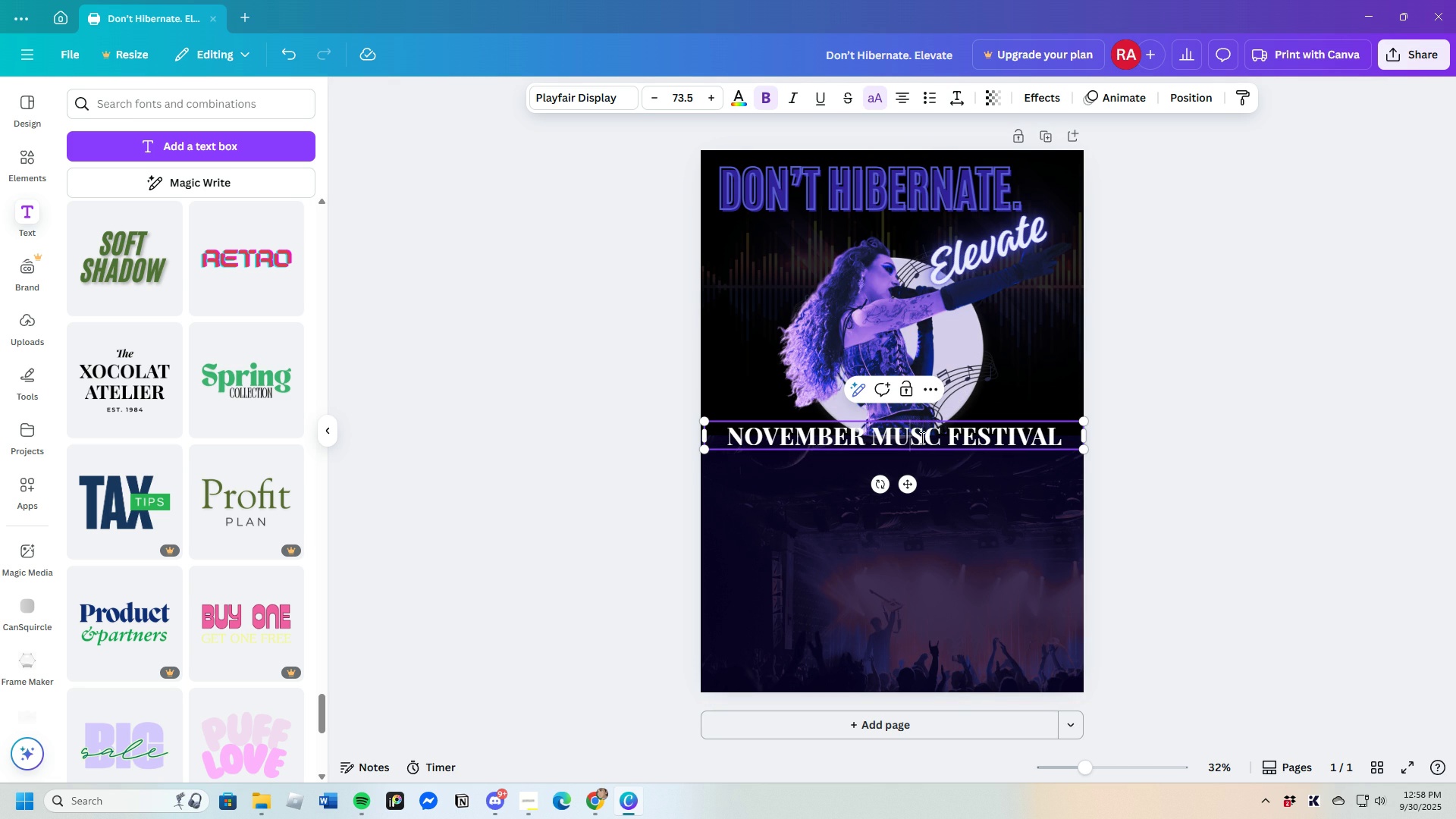 
left_click([921, 438])
 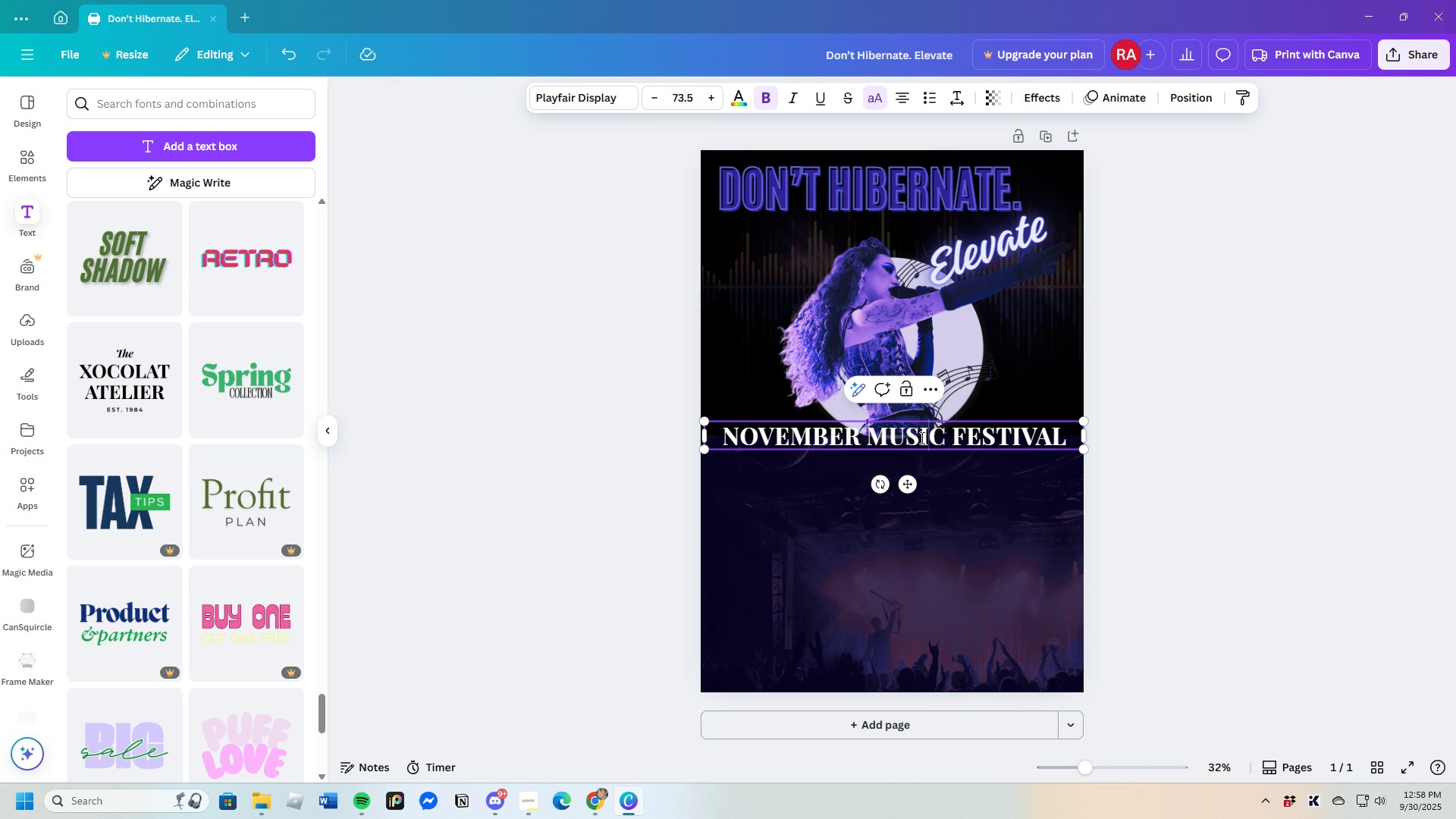 
key(I)
 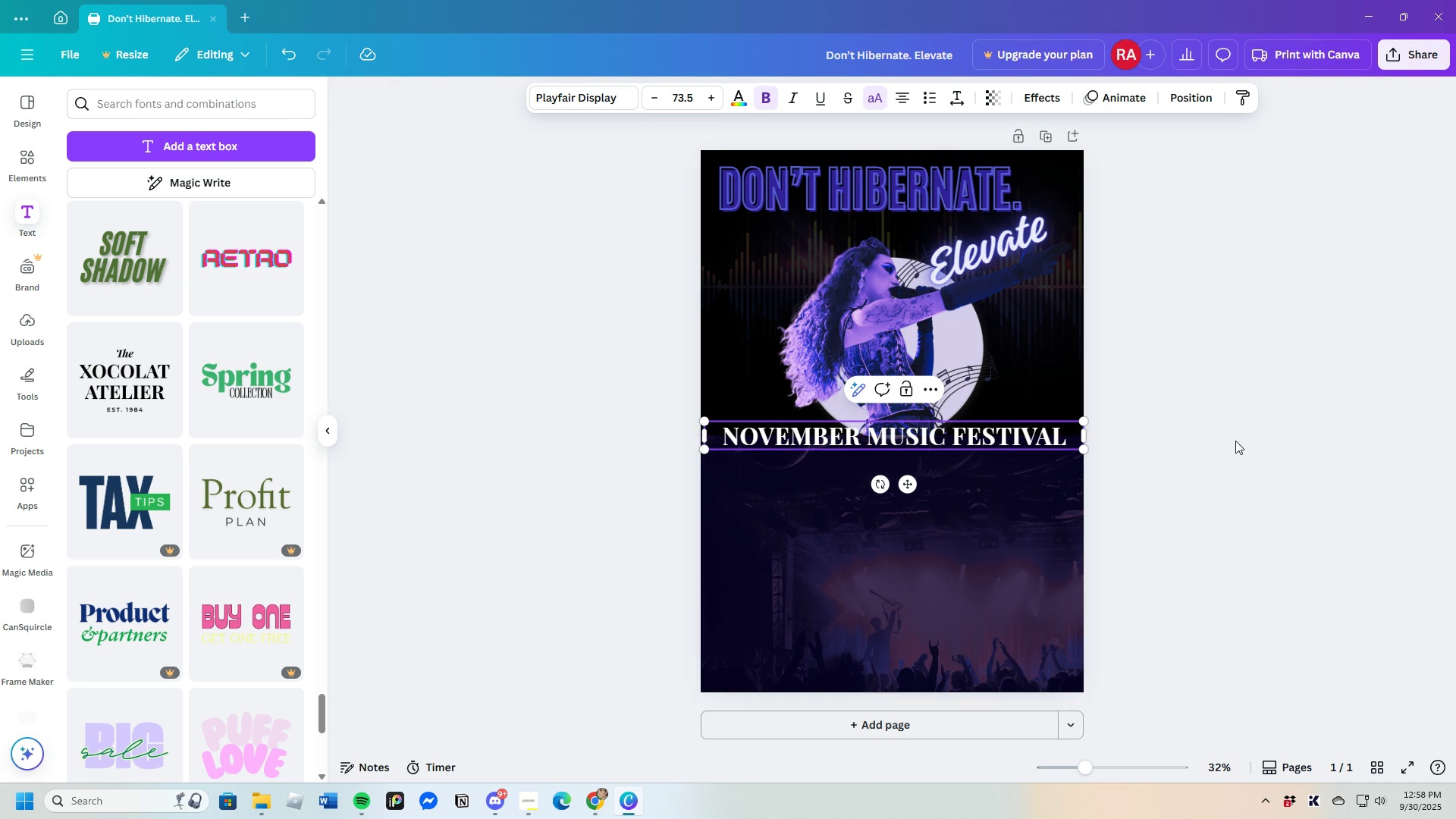 
left_click([1235, 441])
 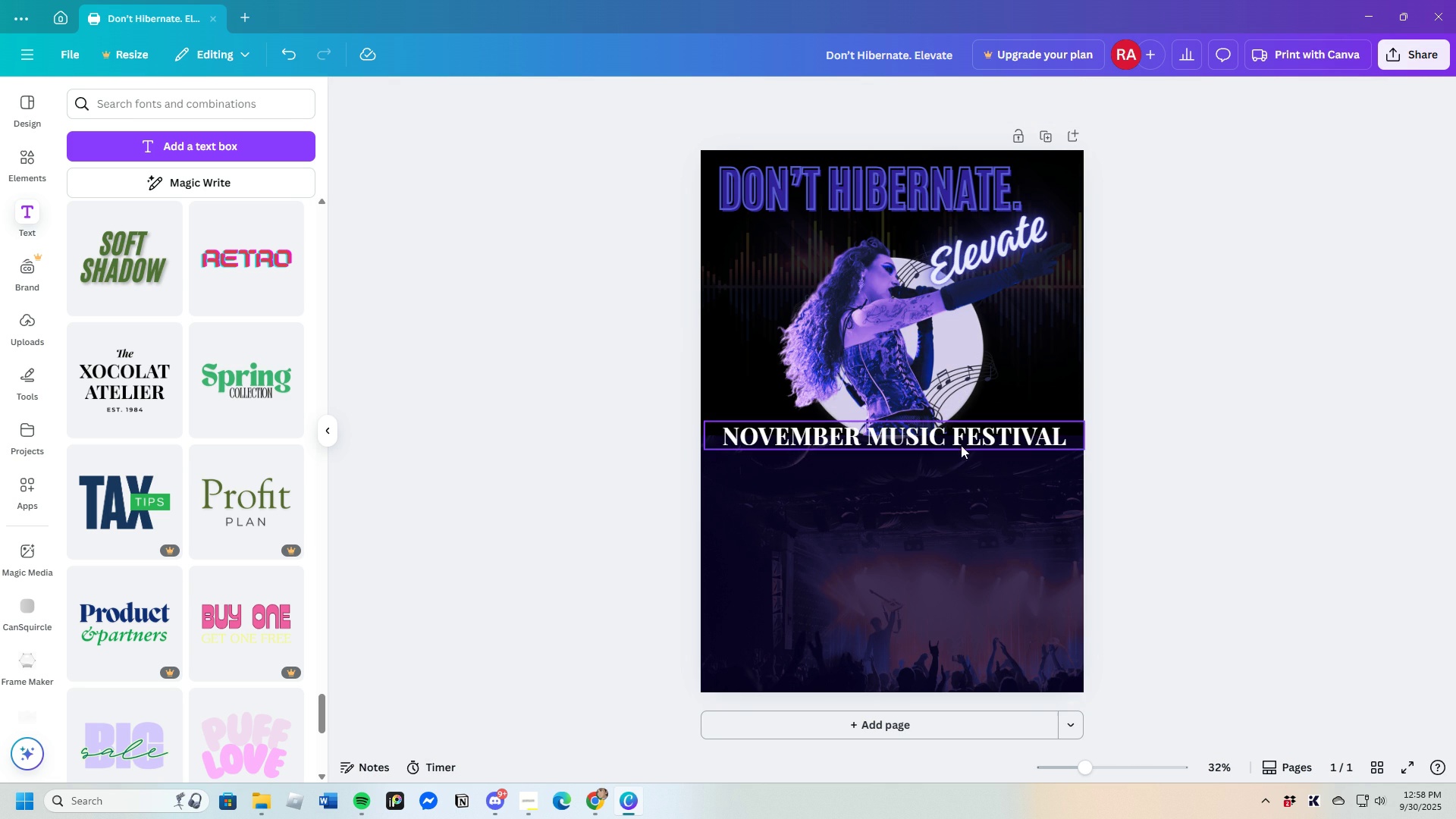 
left_click([961, 436])
 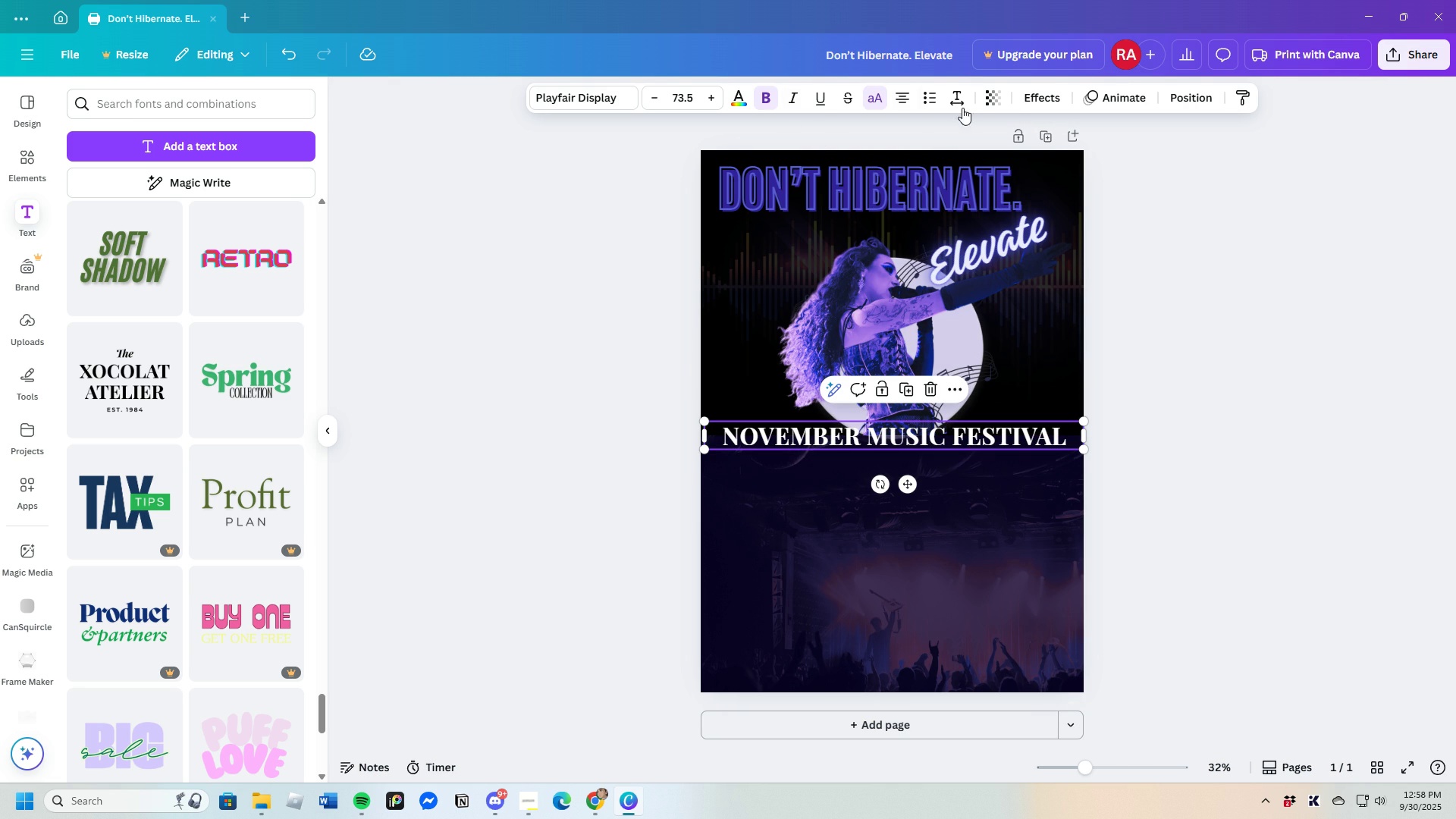 
left_click([1029, 99])
 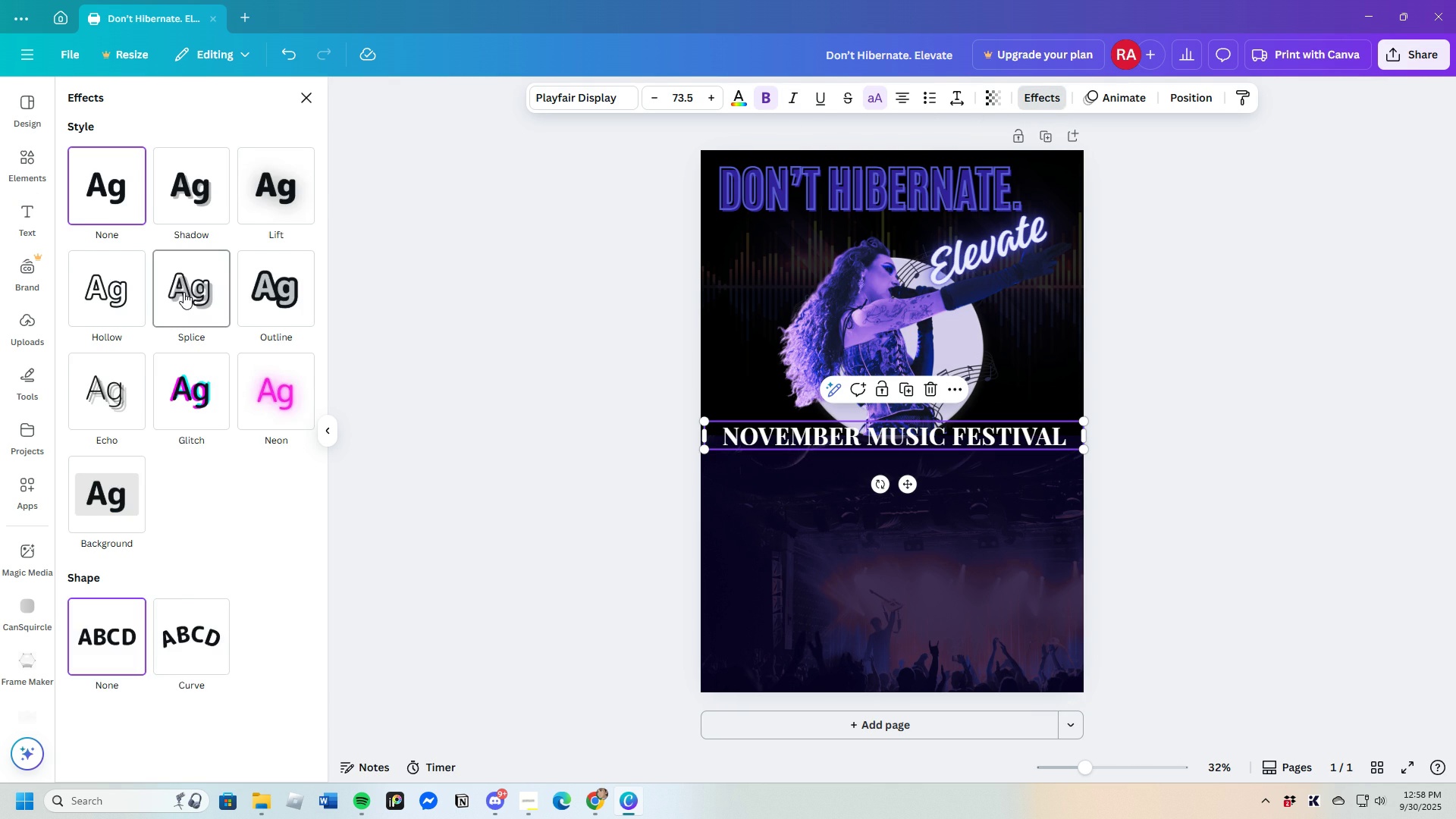 
left_click([184, 292])
 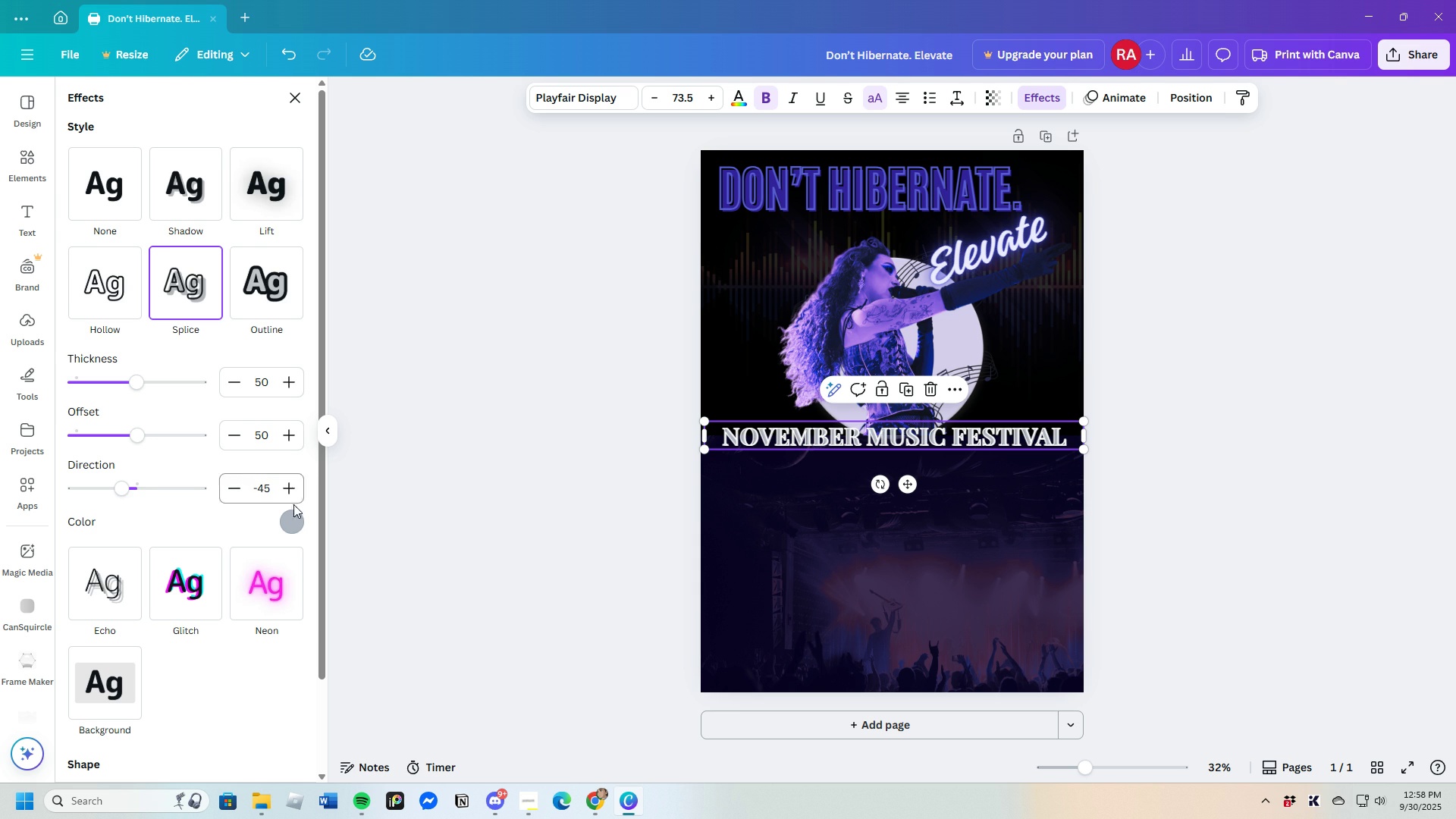 
left_click([289, 528])
 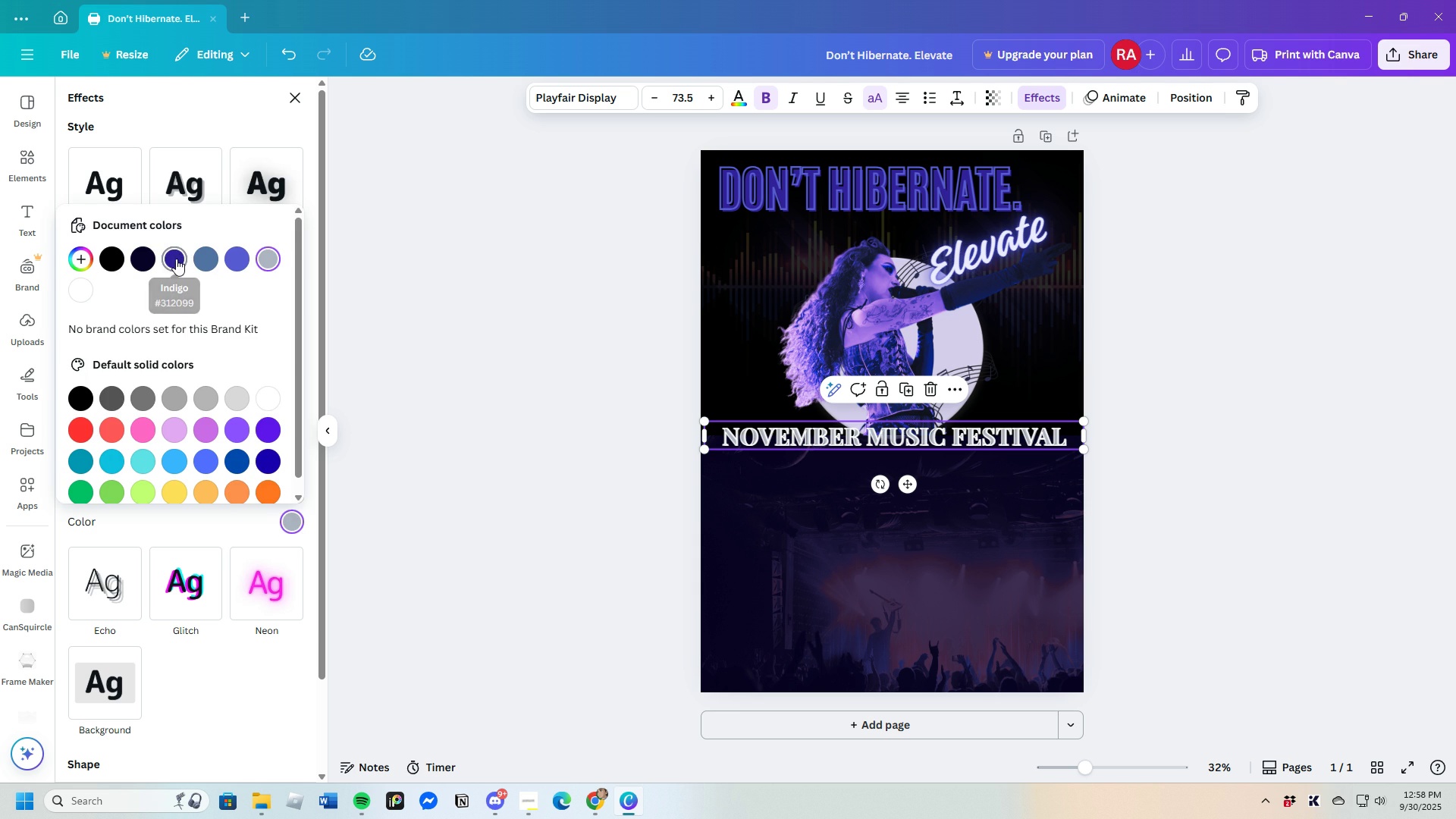 
left_click([176, 259])
 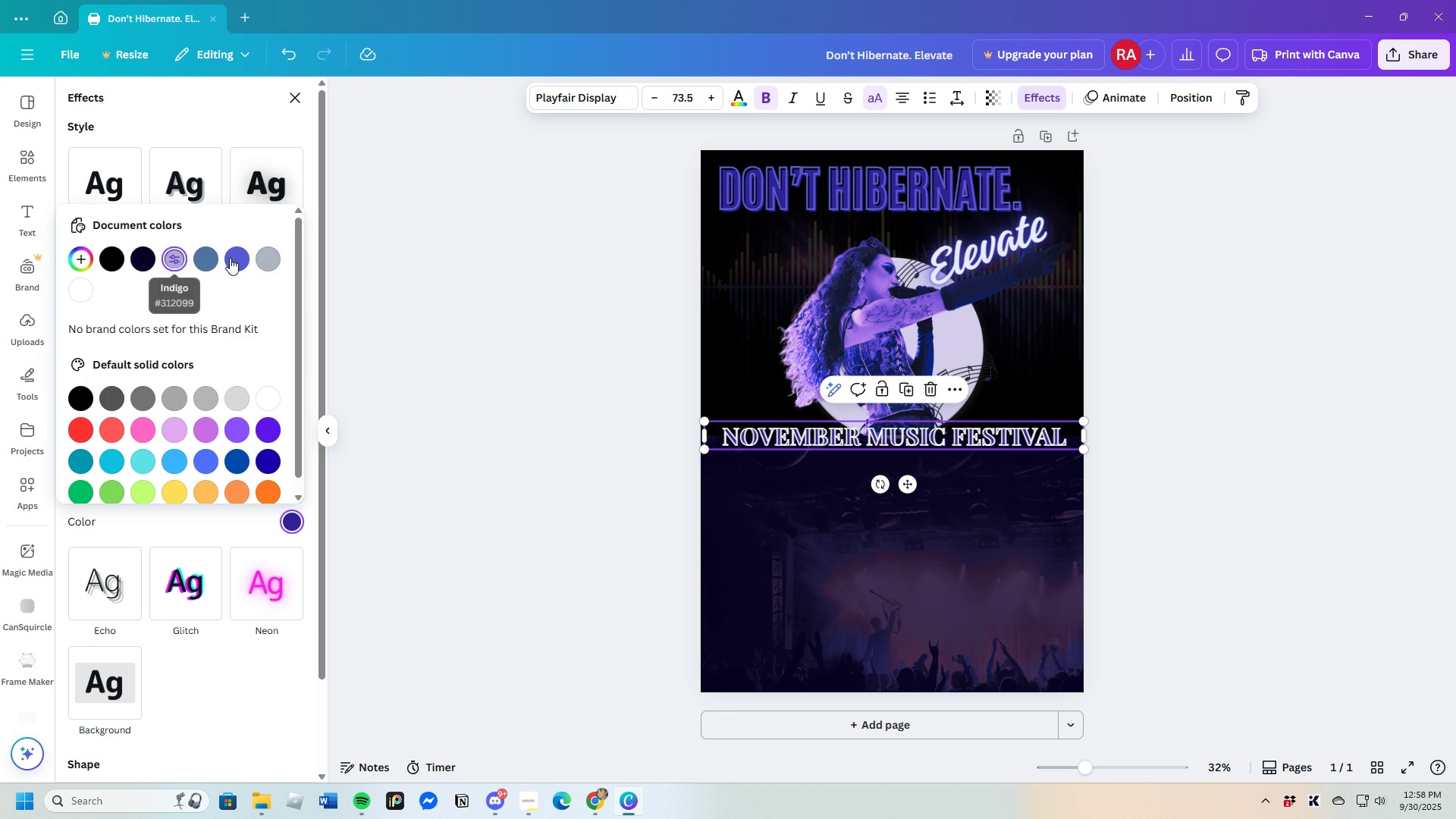 
left_click([231, 255])
 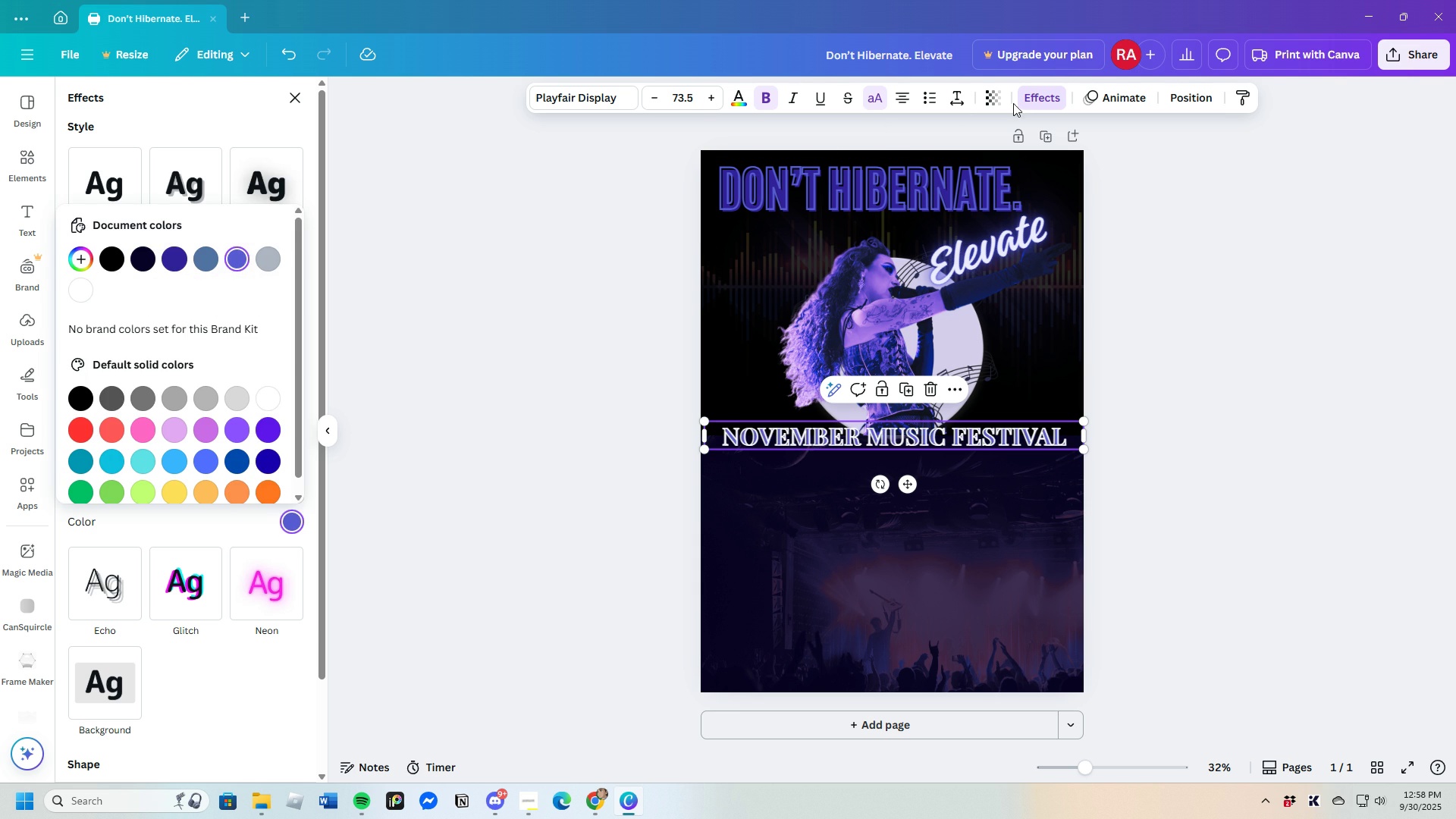 
left_click([1030, 95])
 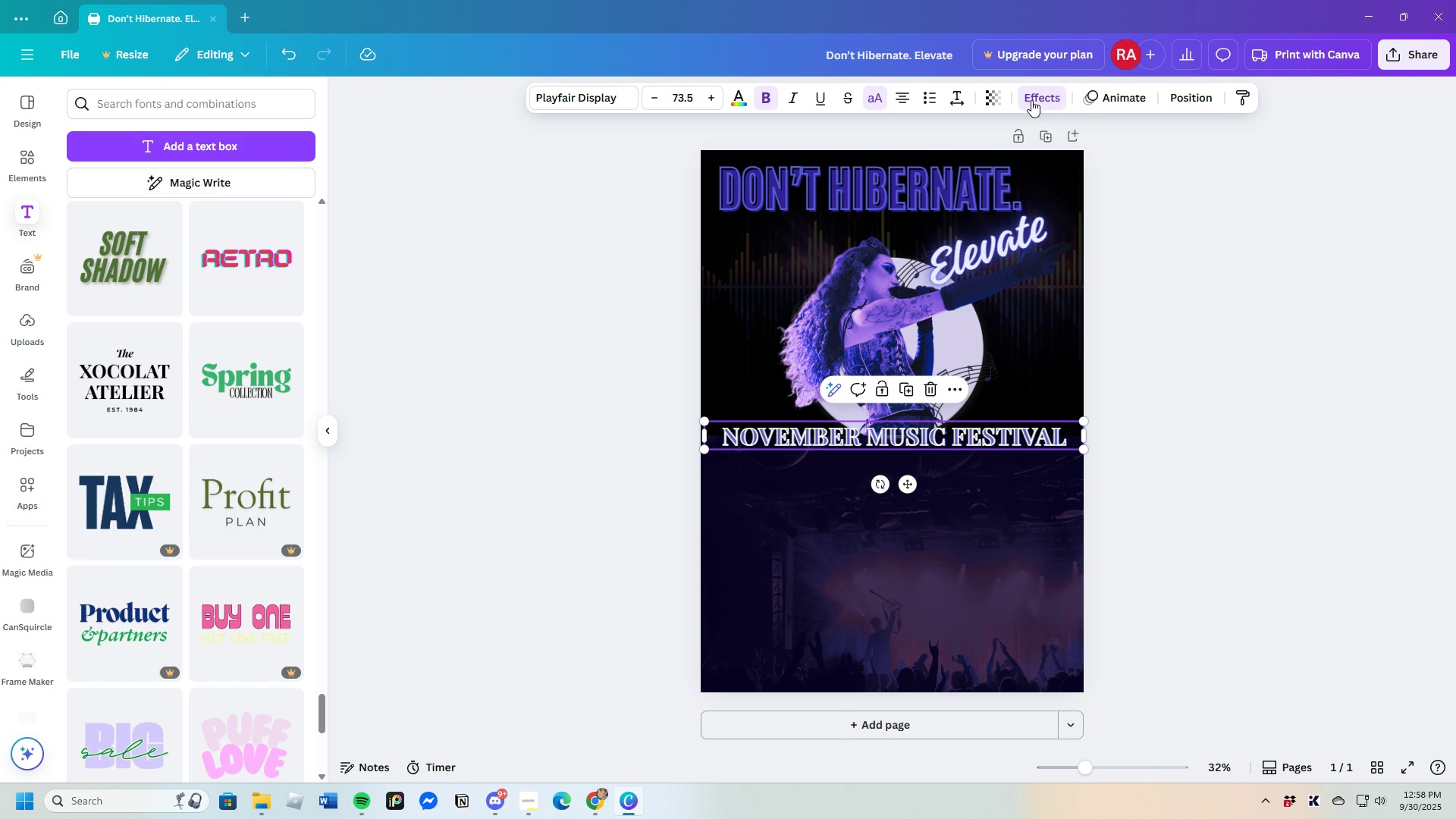 
left_click([1034, 96])
 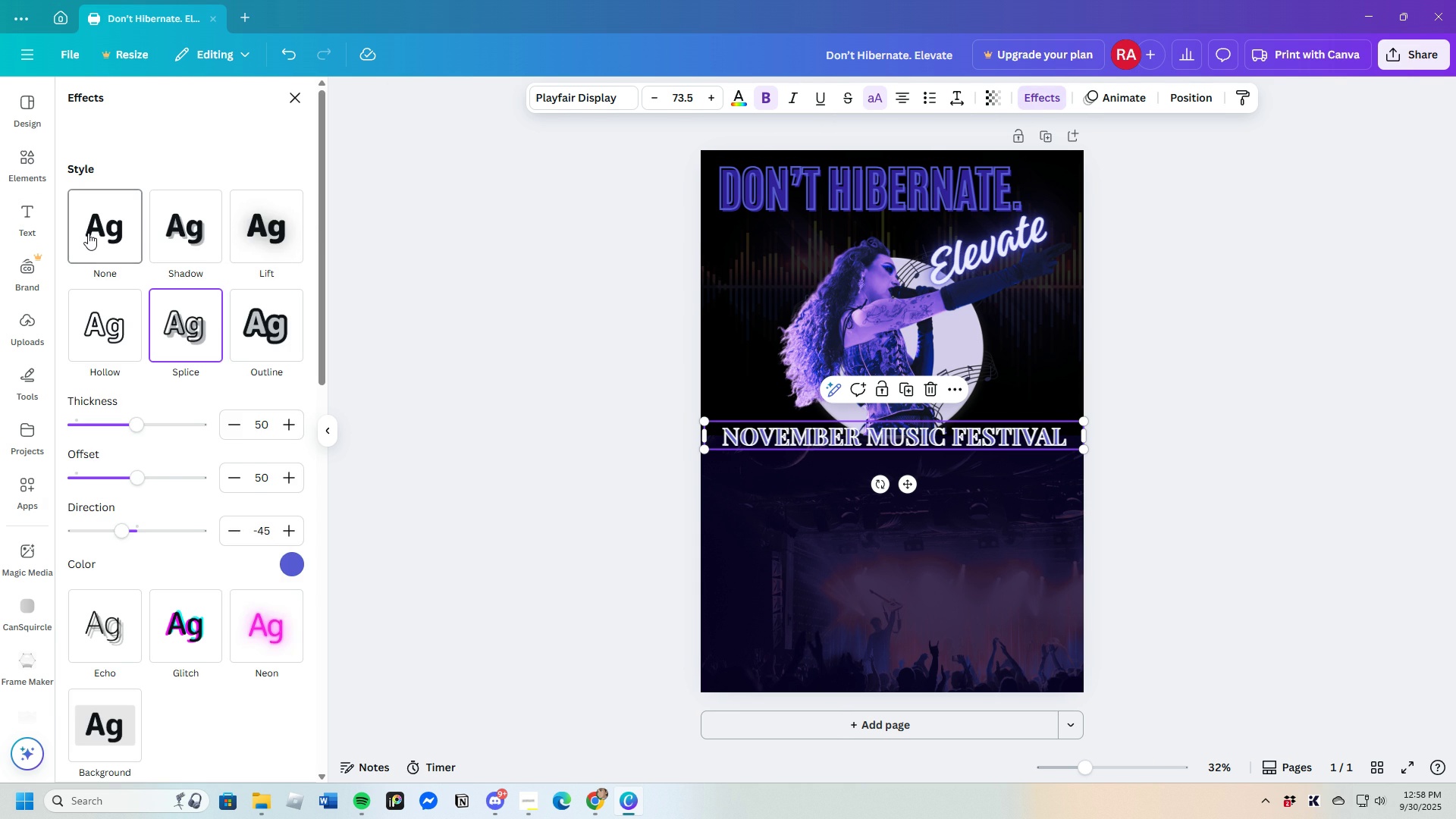 
left_click([99, 228])
 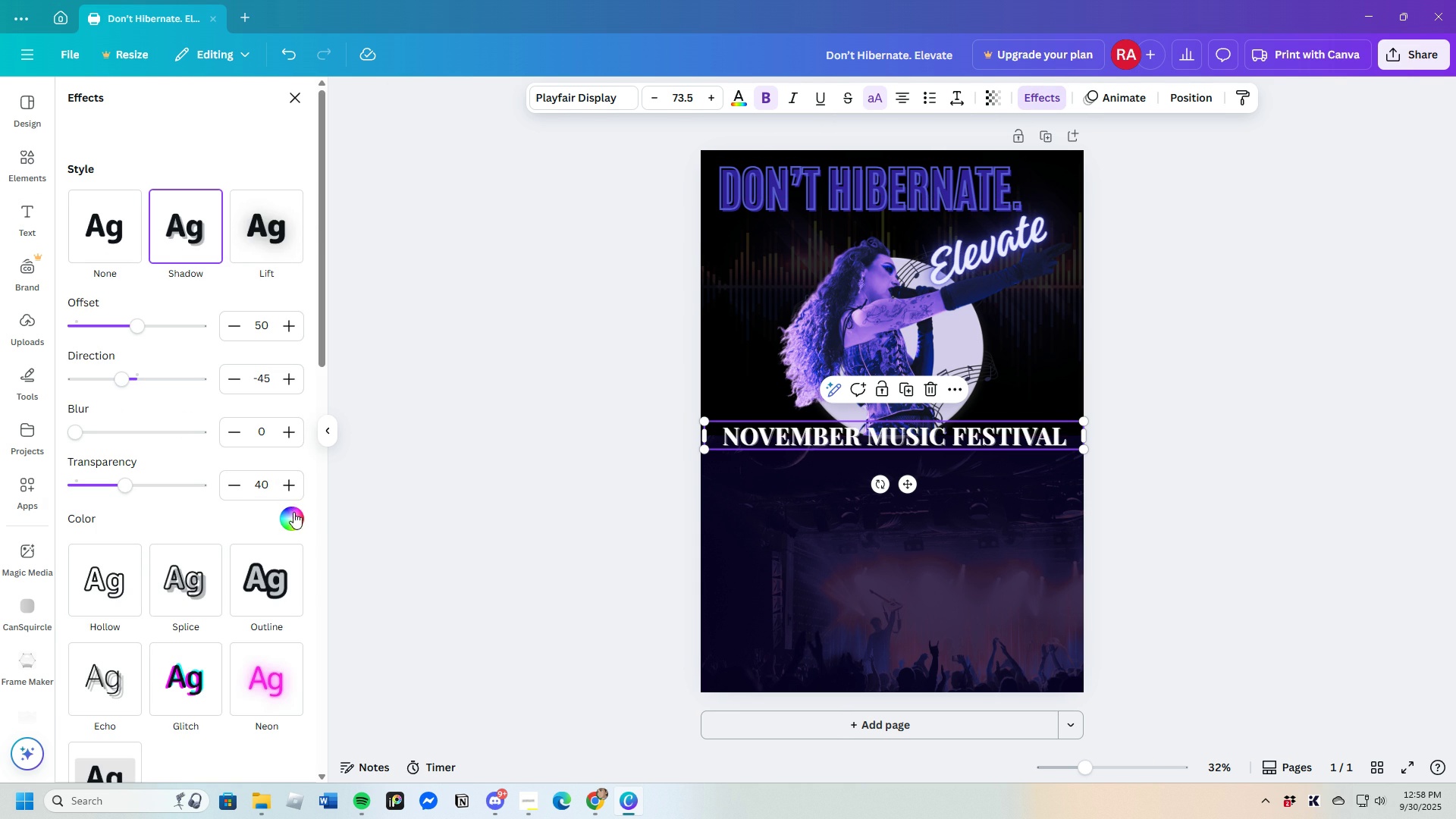 
scroll: coordinate [284, 542], scroll_direction: down, amount: 1.0
 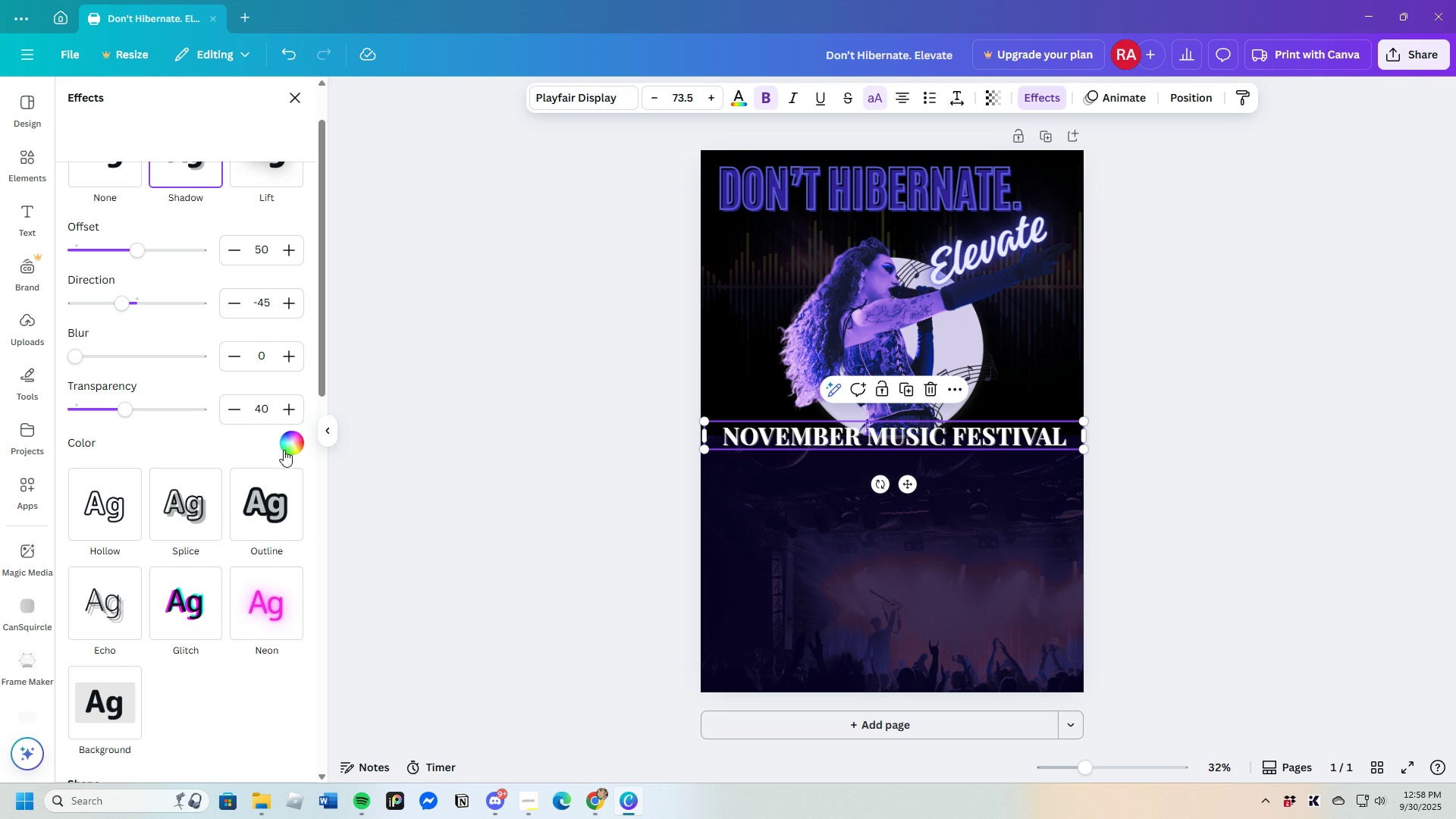 
left_click([284, 448])
 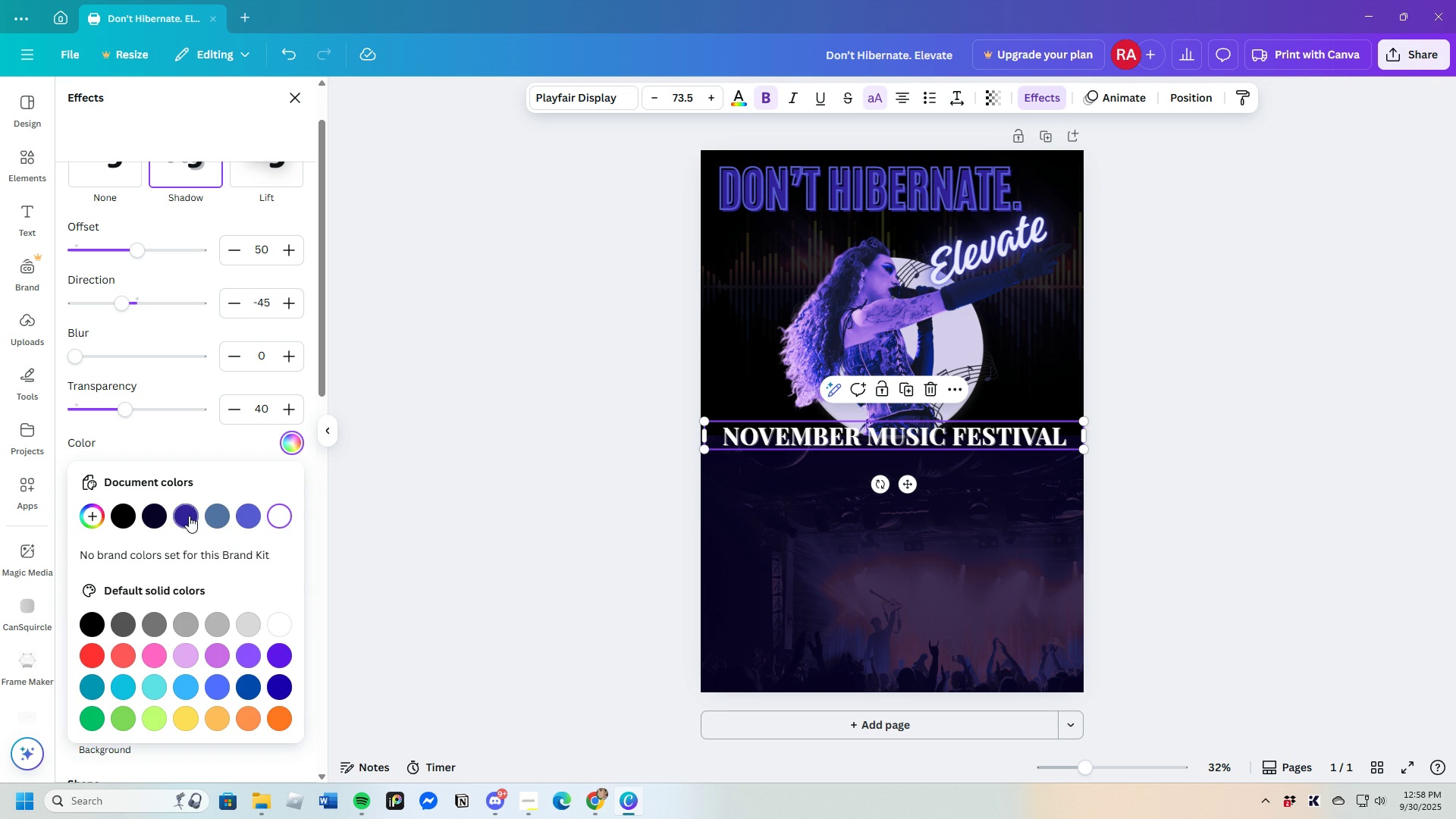 
left_click([189, 516])
 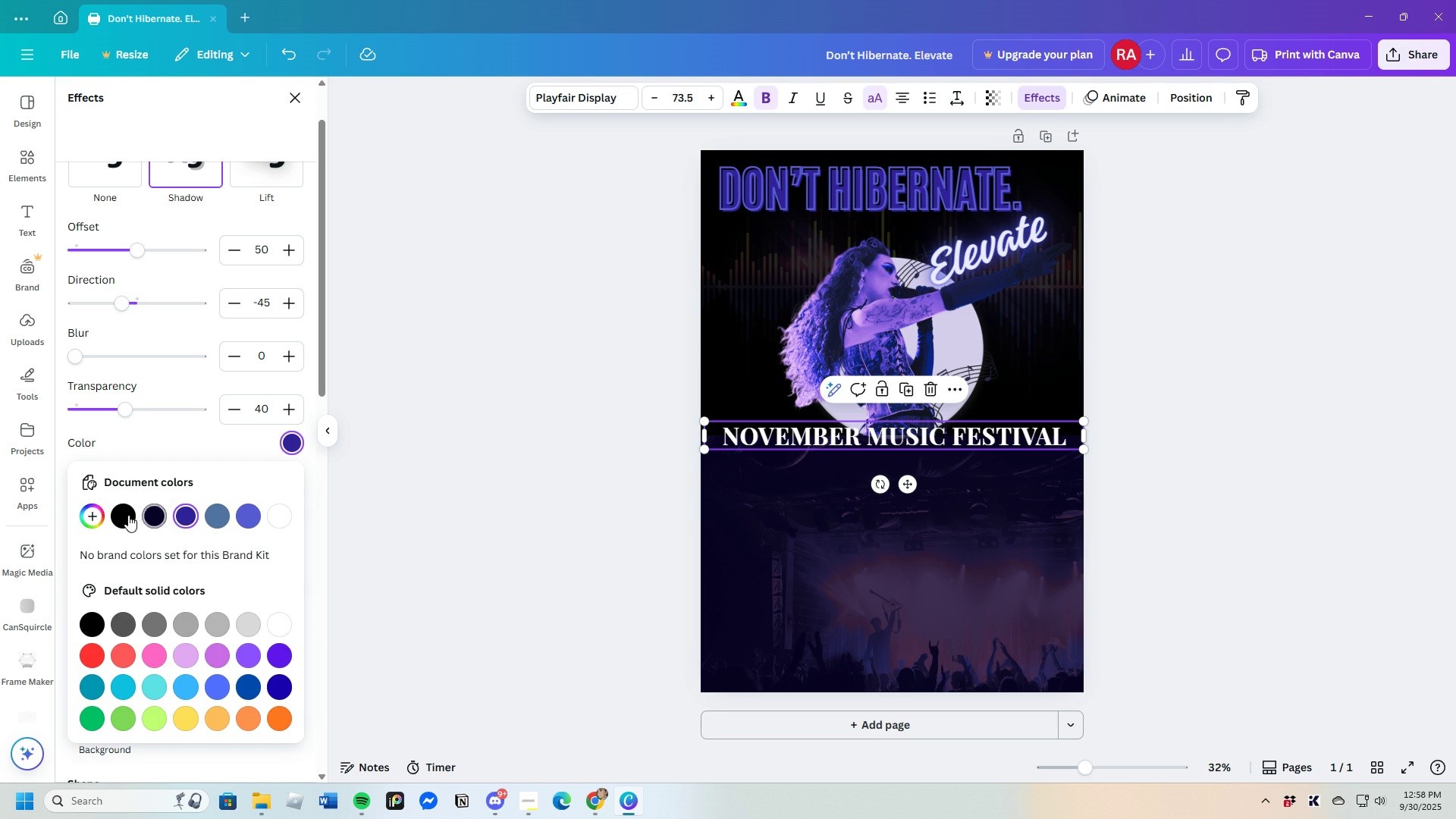 
left_click([122, 515])
 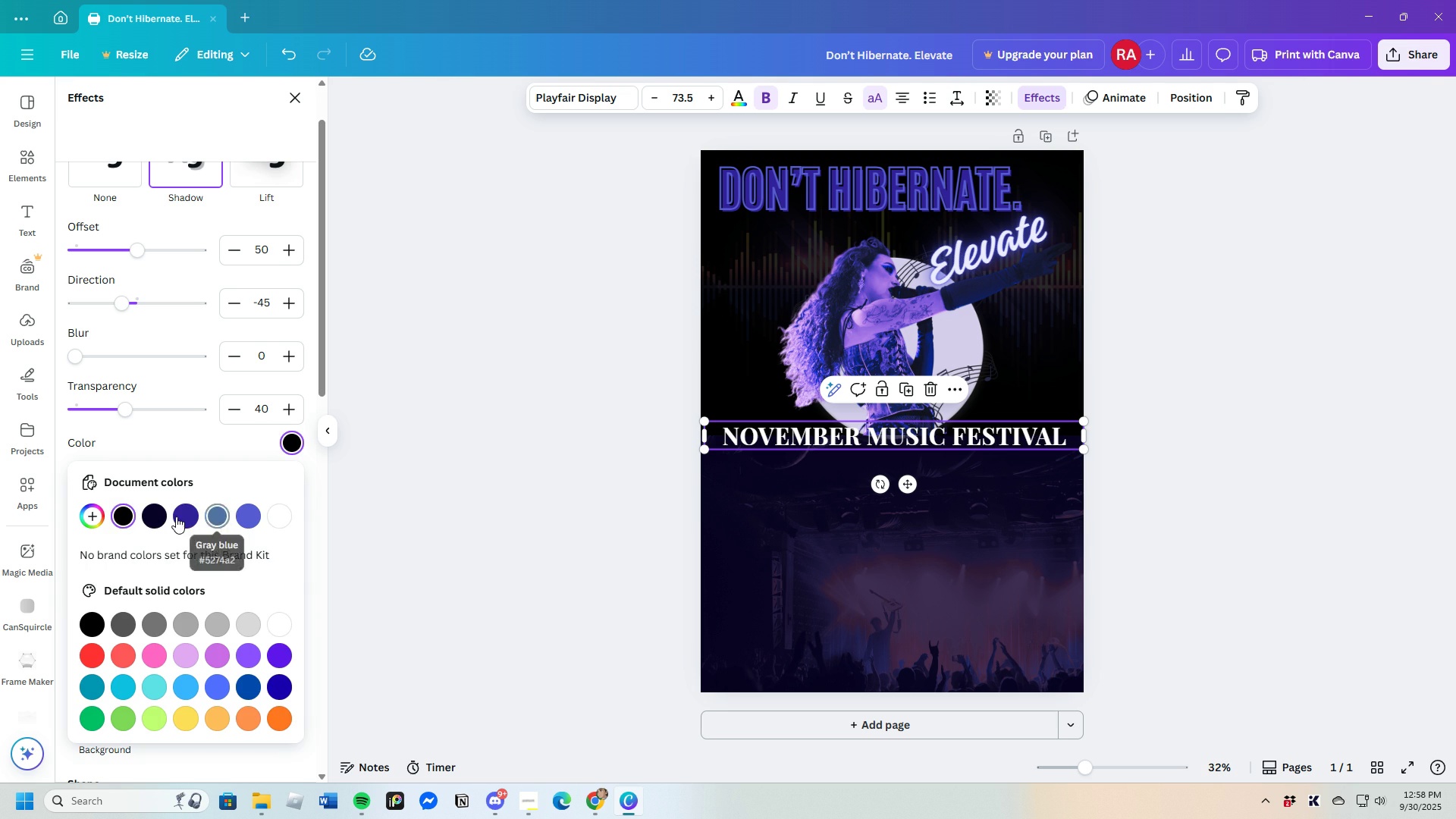 
left_click([176, 516])
 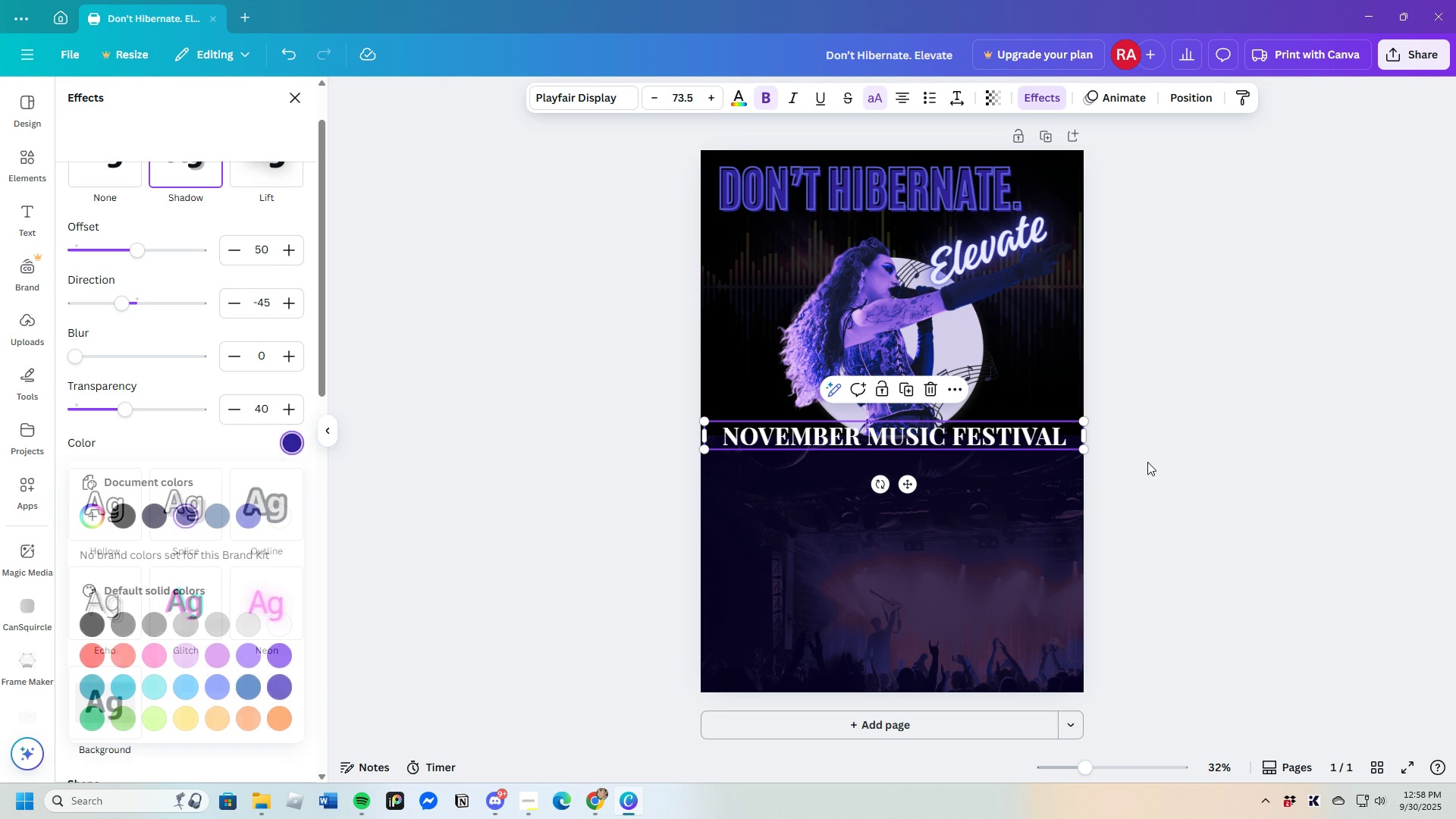 
double_click([1147, 462])